 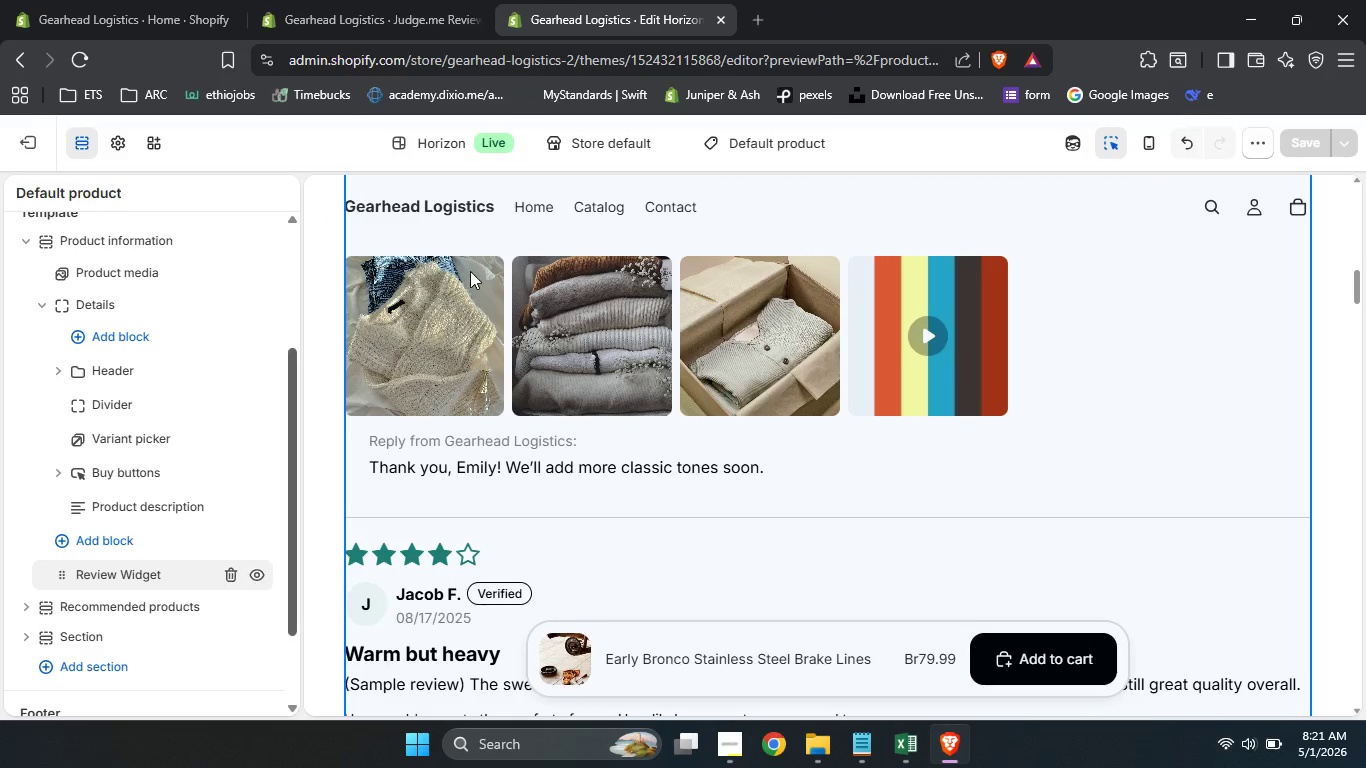 
left_click([788, 140])
 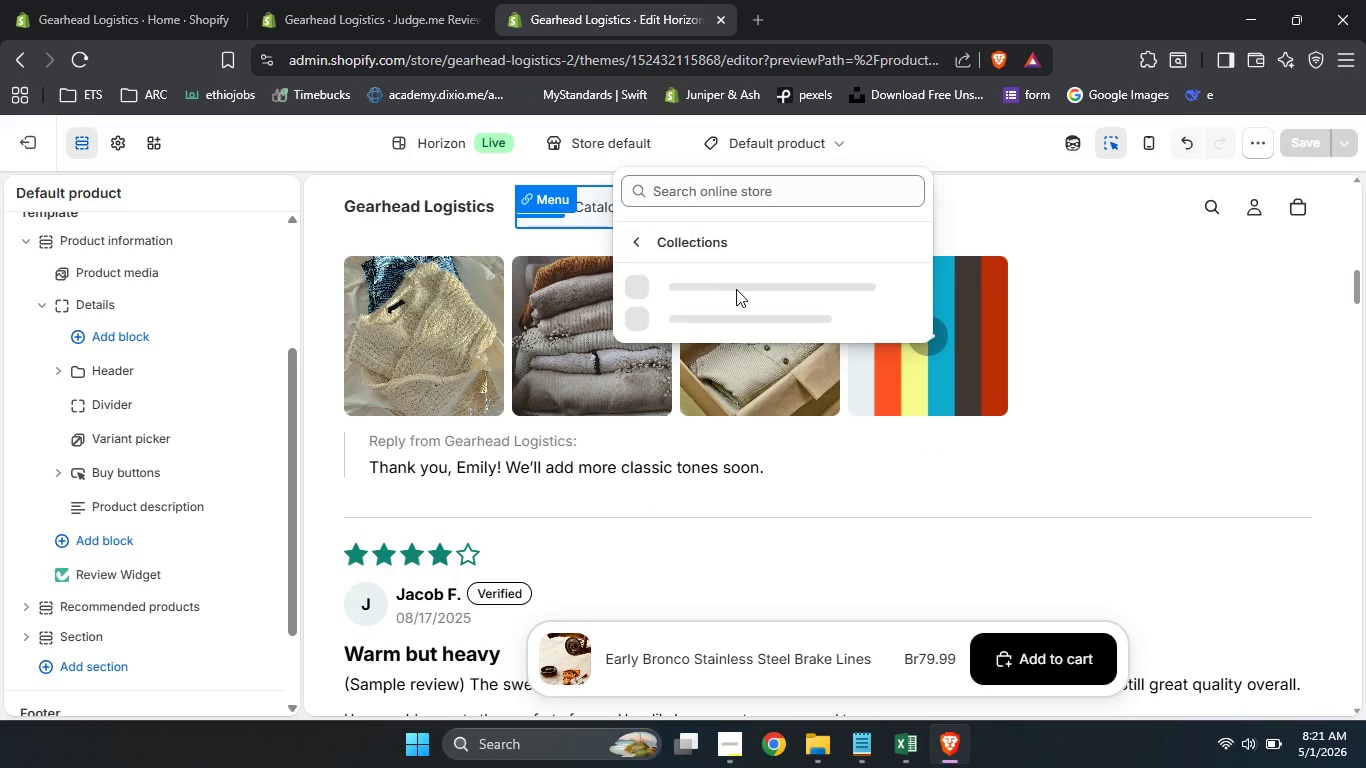 
left_click([736, 289])
 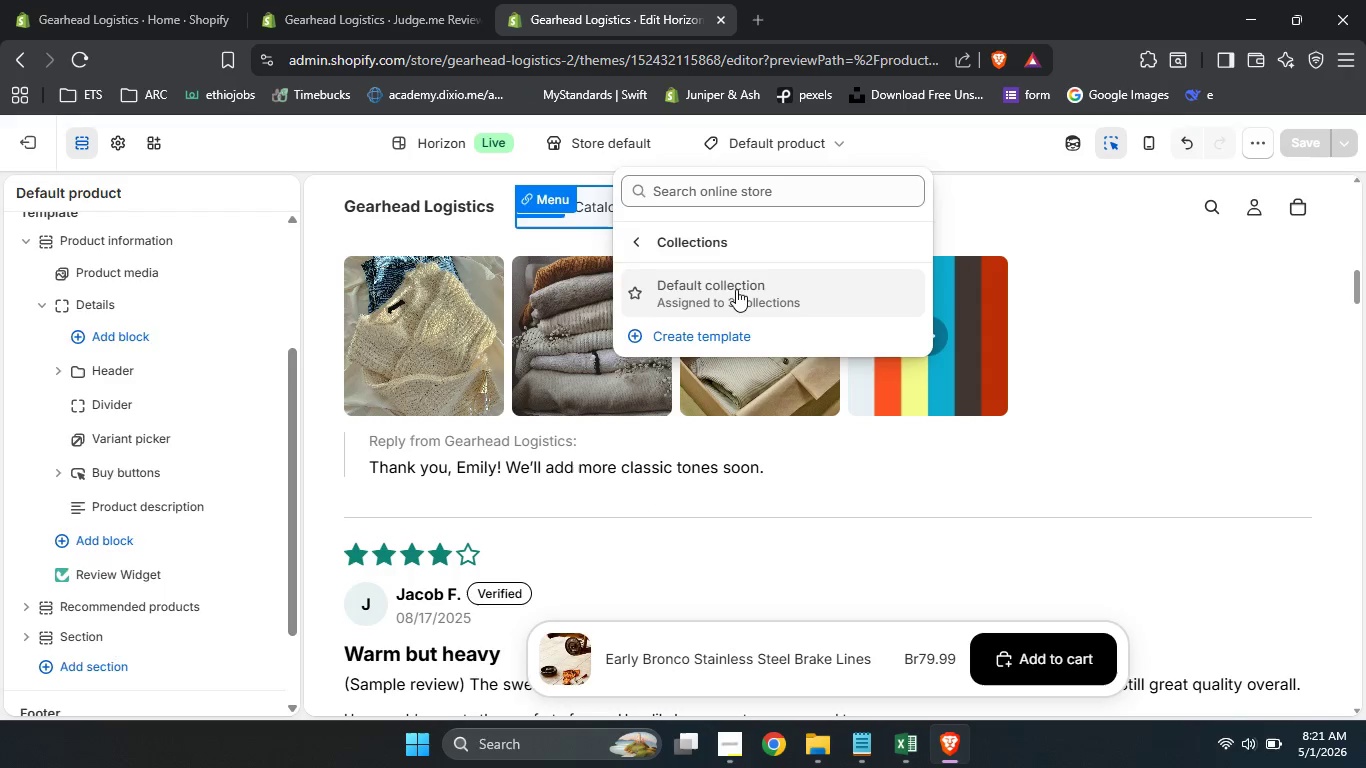 
left_click([736, 289])
 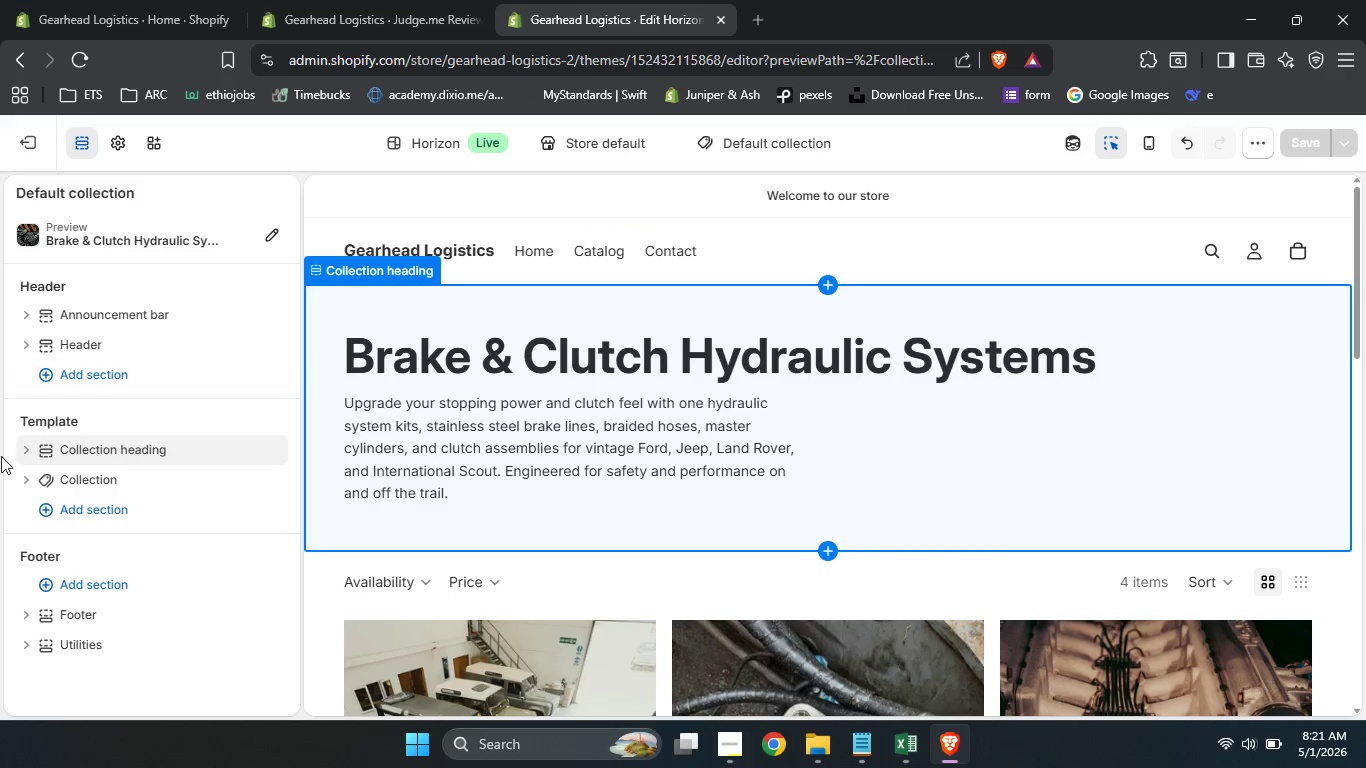 
wait(5.58)
 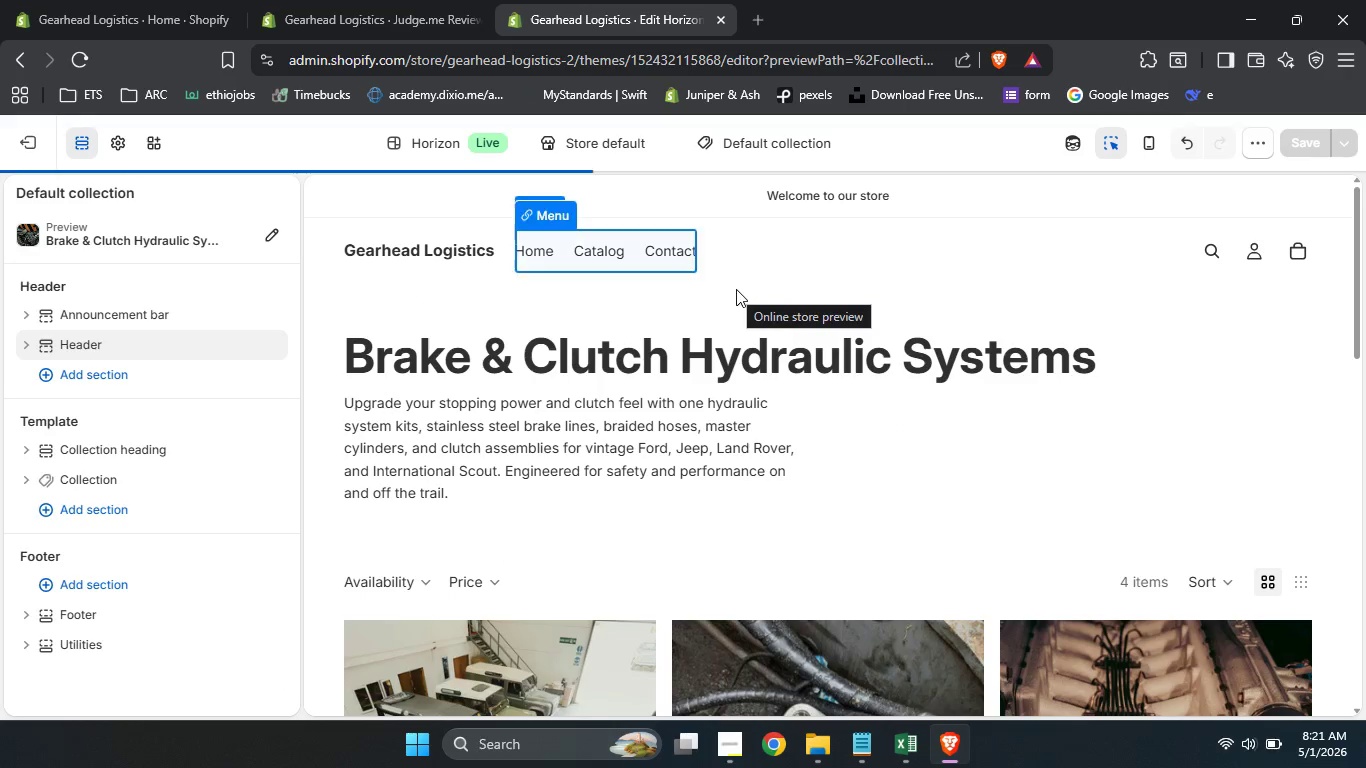 
left_click([24, 480])
 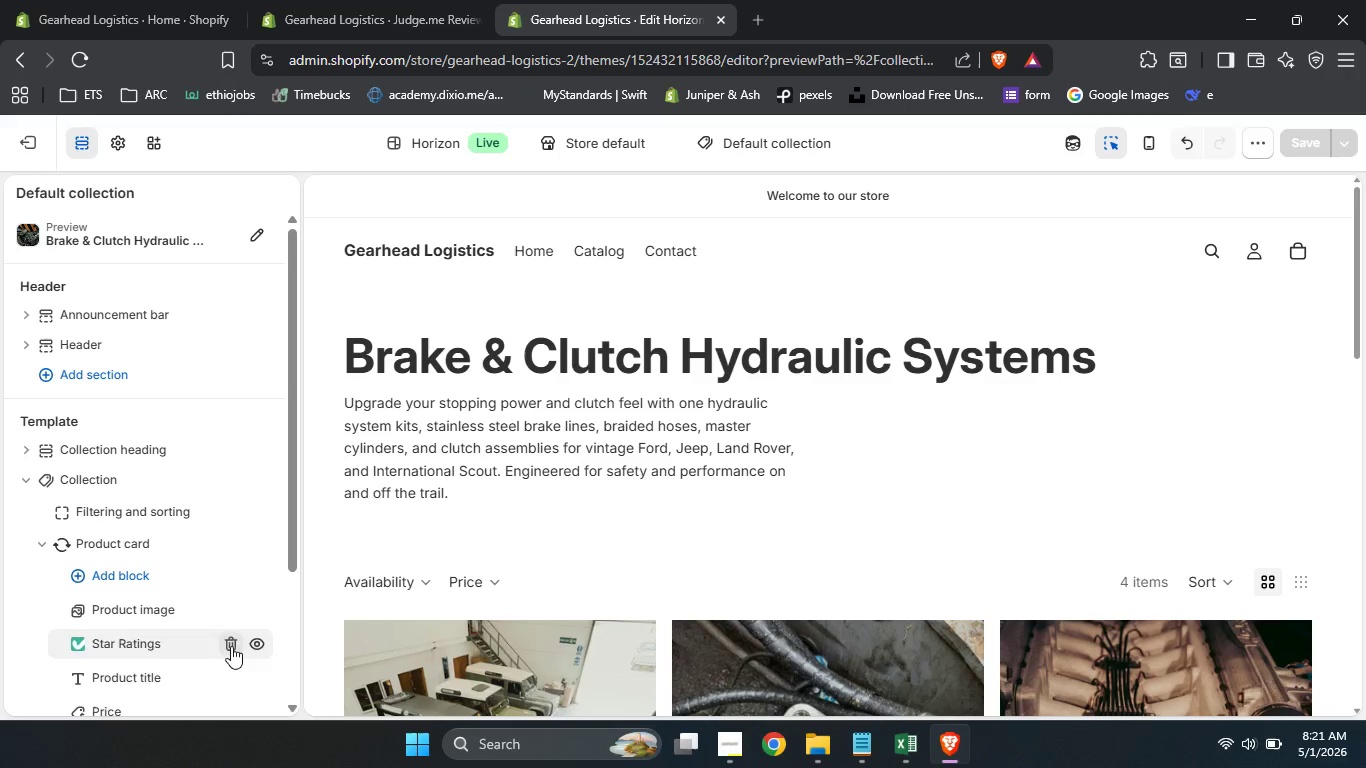 
left_click([231, 646])
 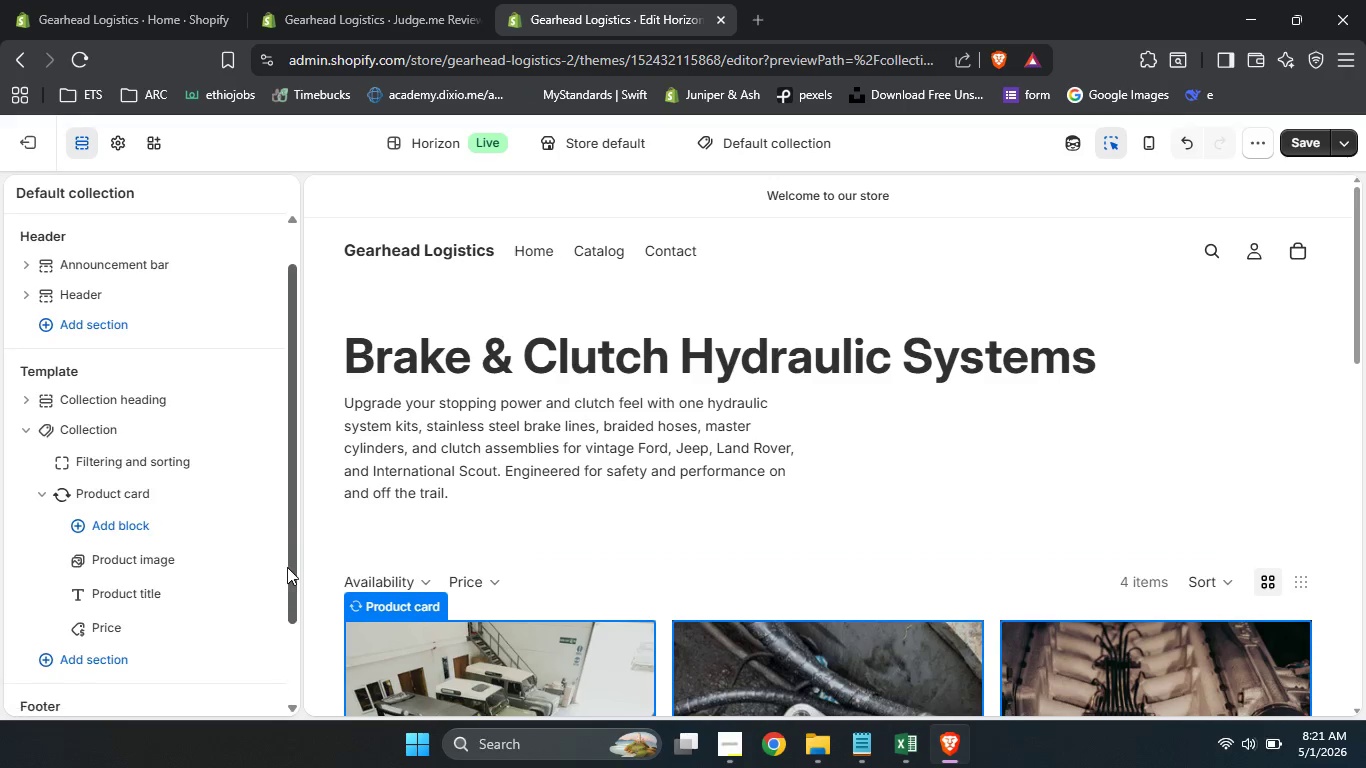 
left_click_drag(start_coordinate=[292, 526], to_coordinate=[285, 585])
 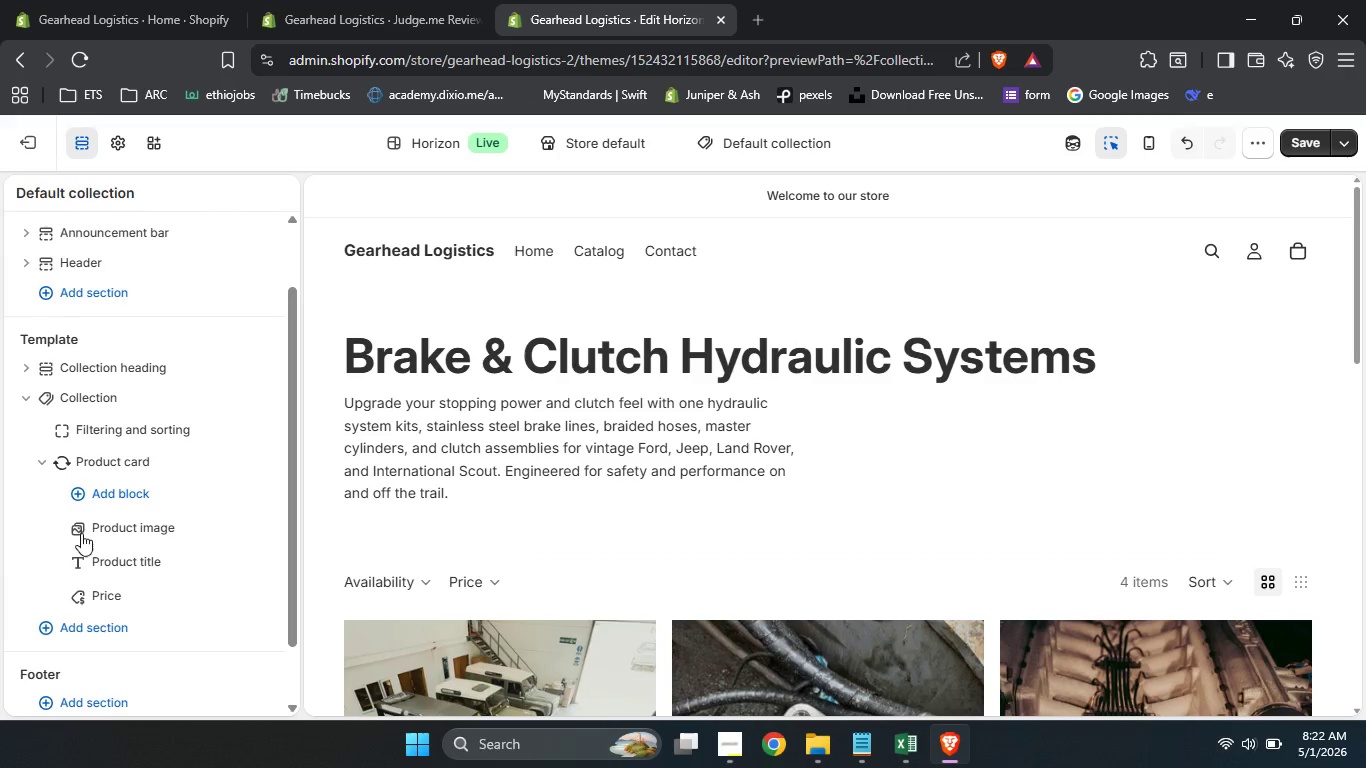 
wait(12.44)
 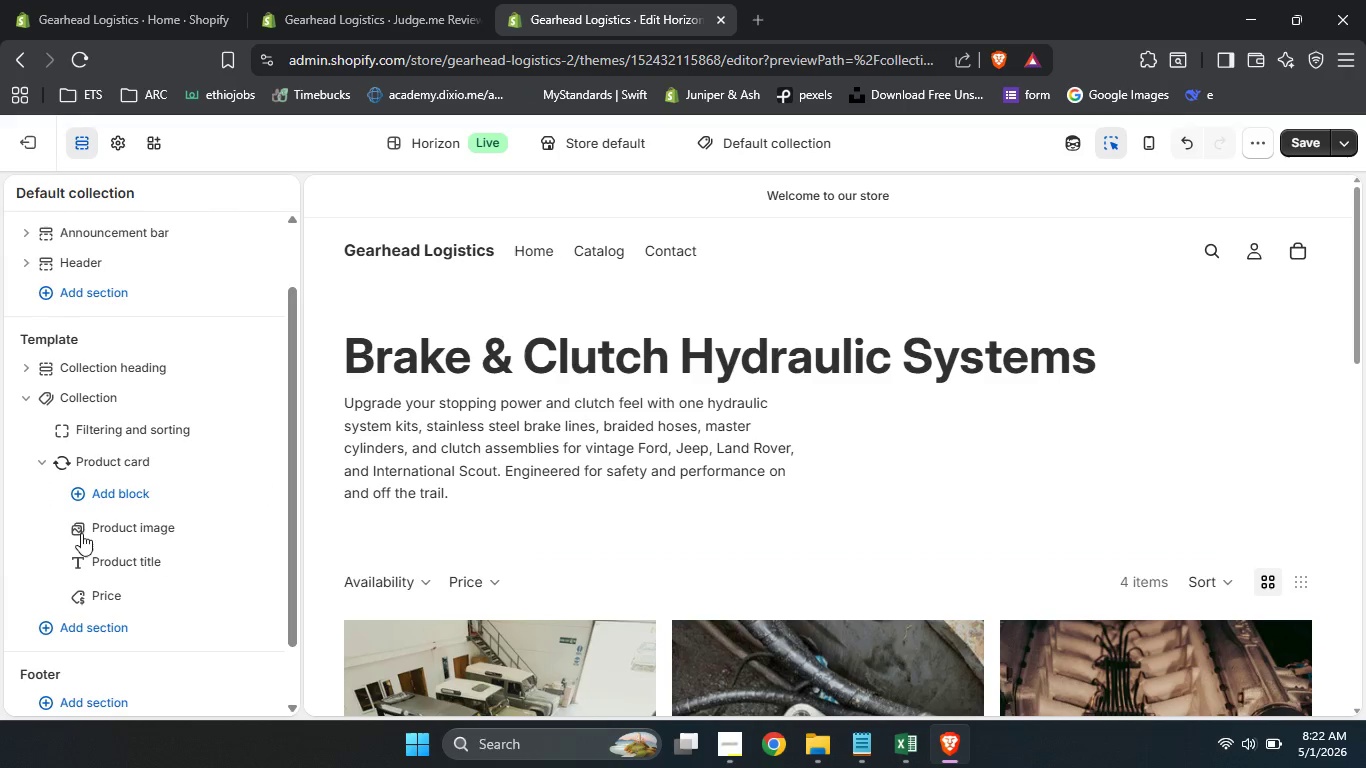 
left_click([26, 401])
 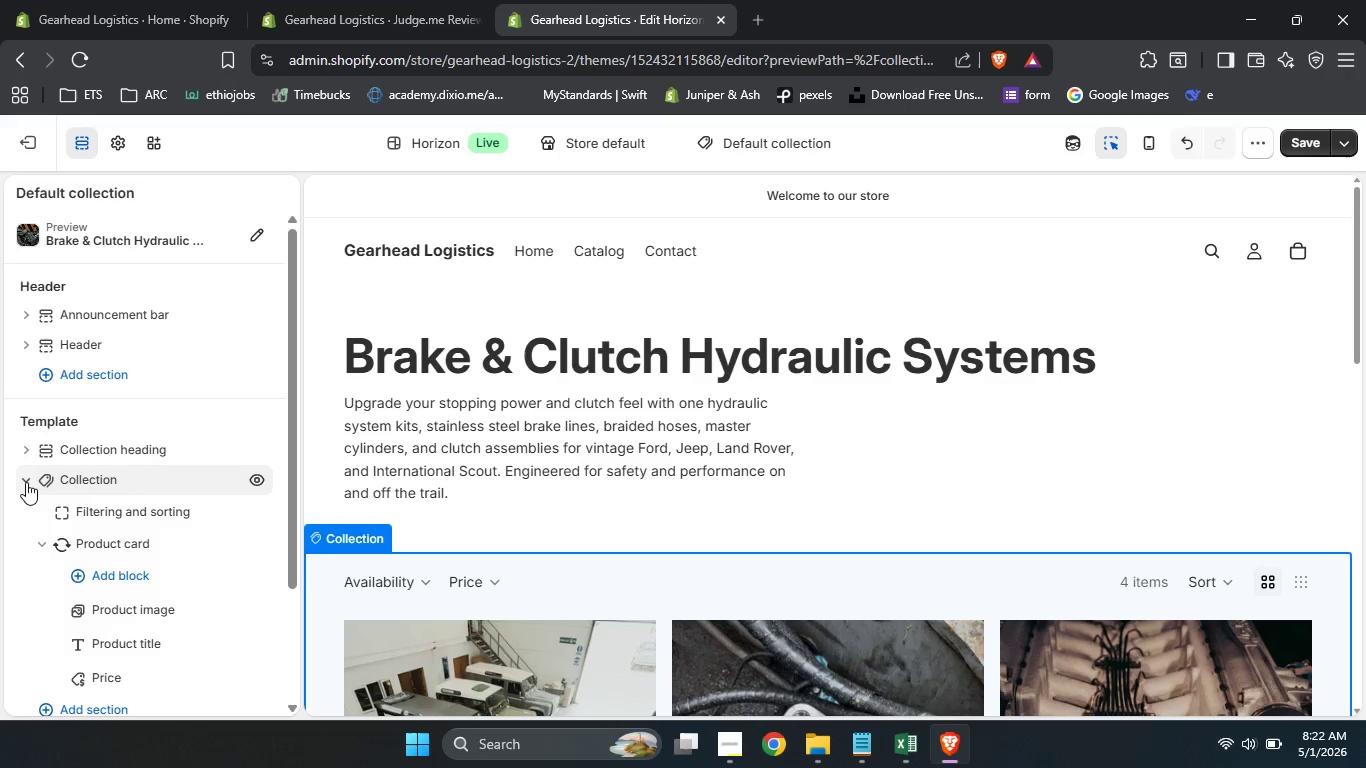 
left_click([26, 482])
 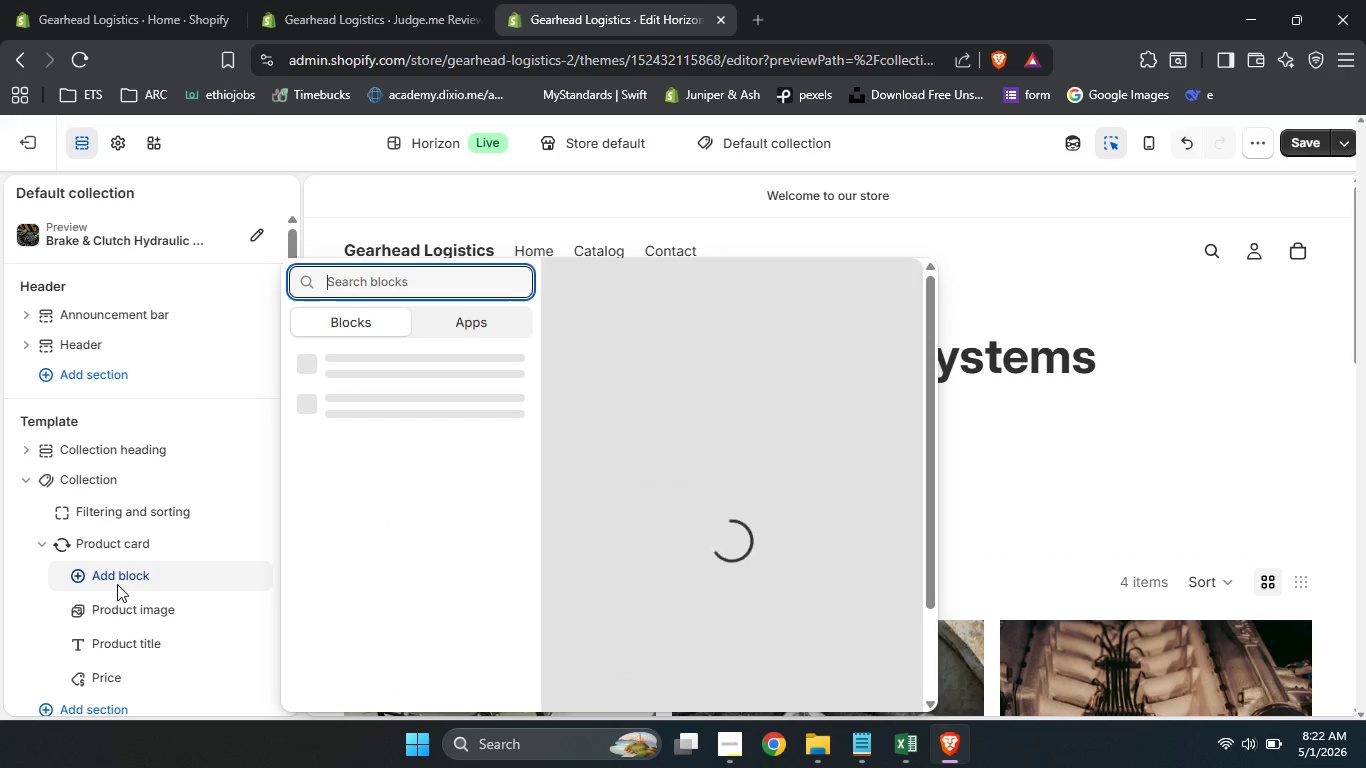 
left_click([117, 584])
 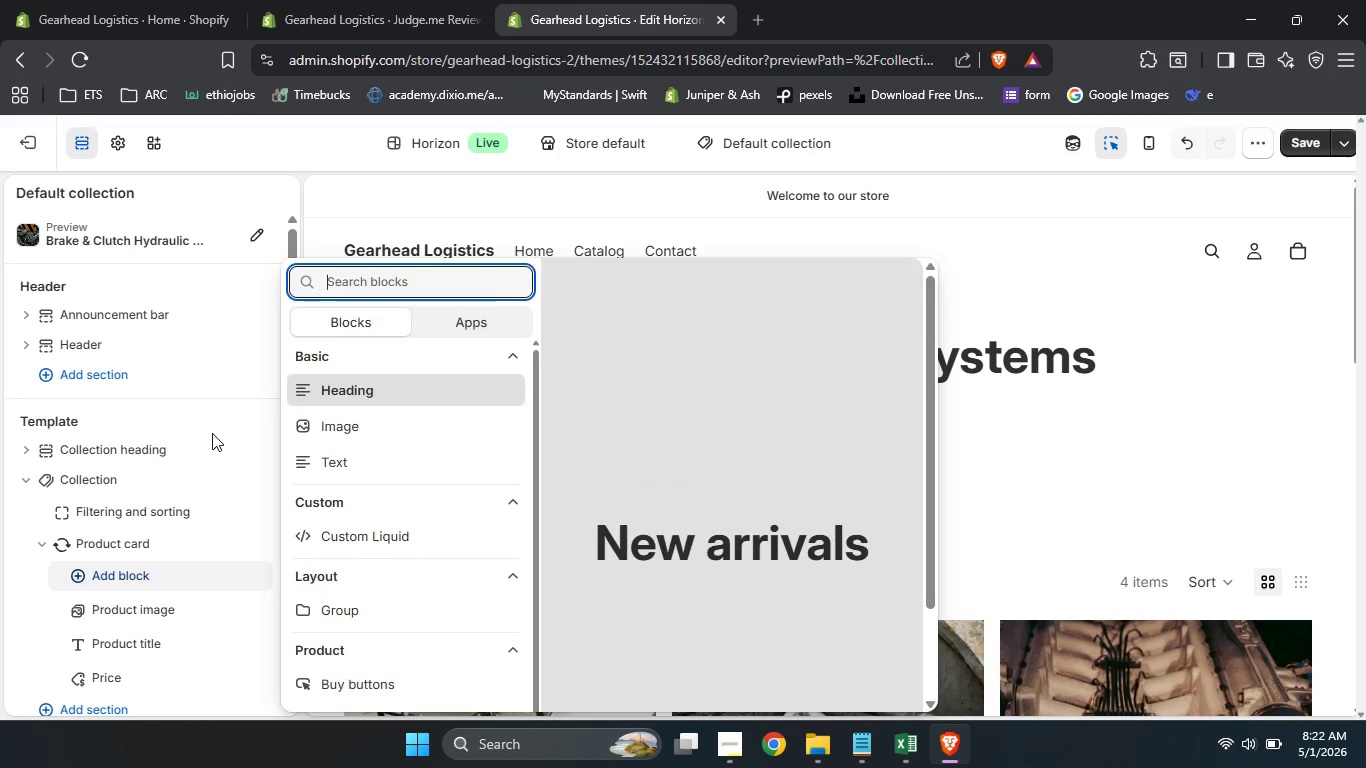 
type(St)
key(Backspace)
key(Backspace)
 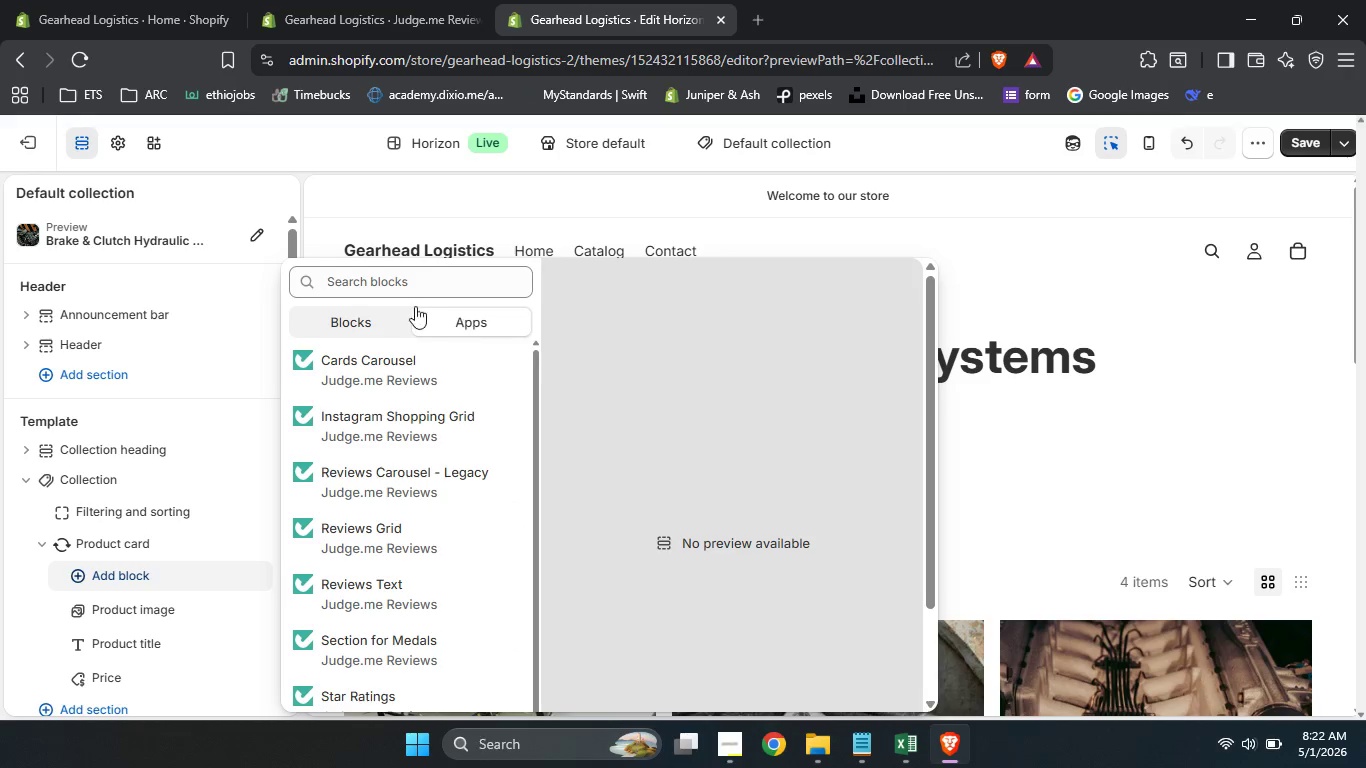 
left_click([463, 319])
 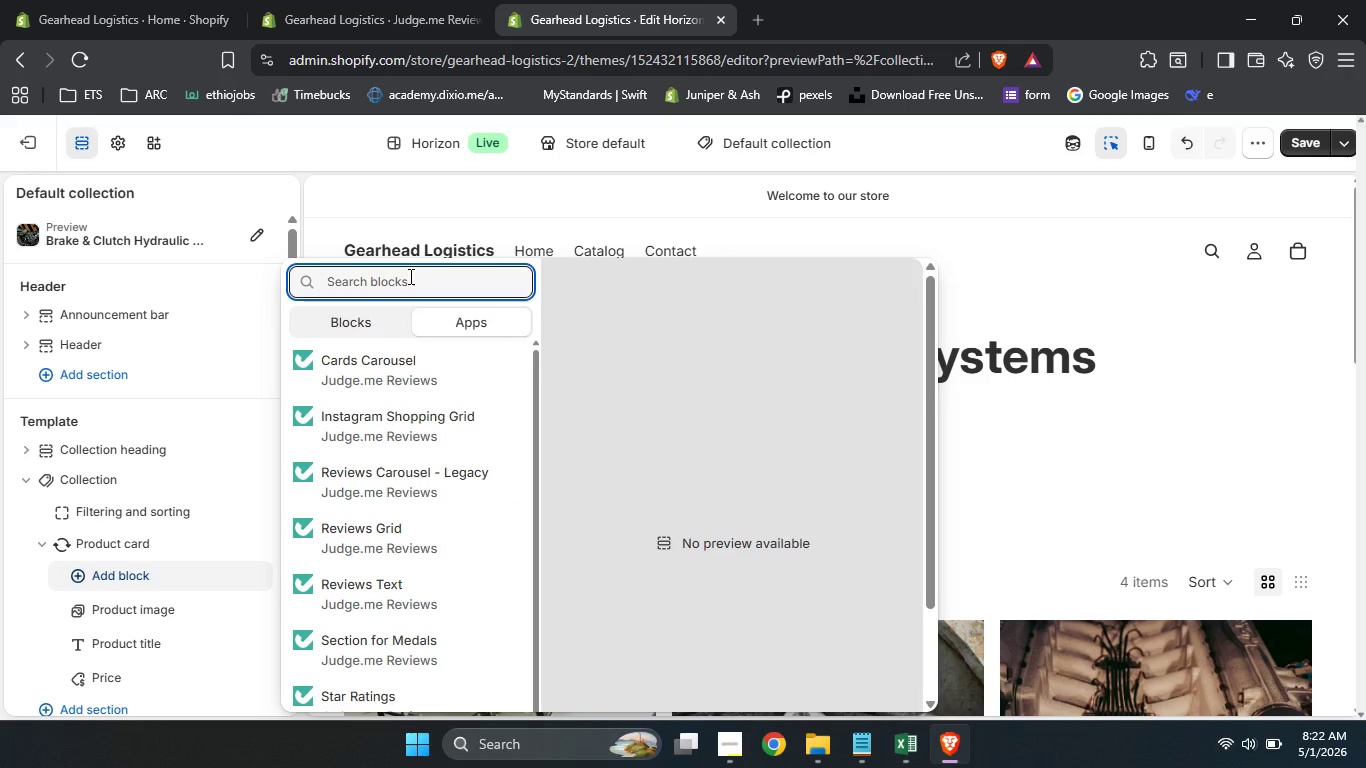 
left_click([409, 276])
 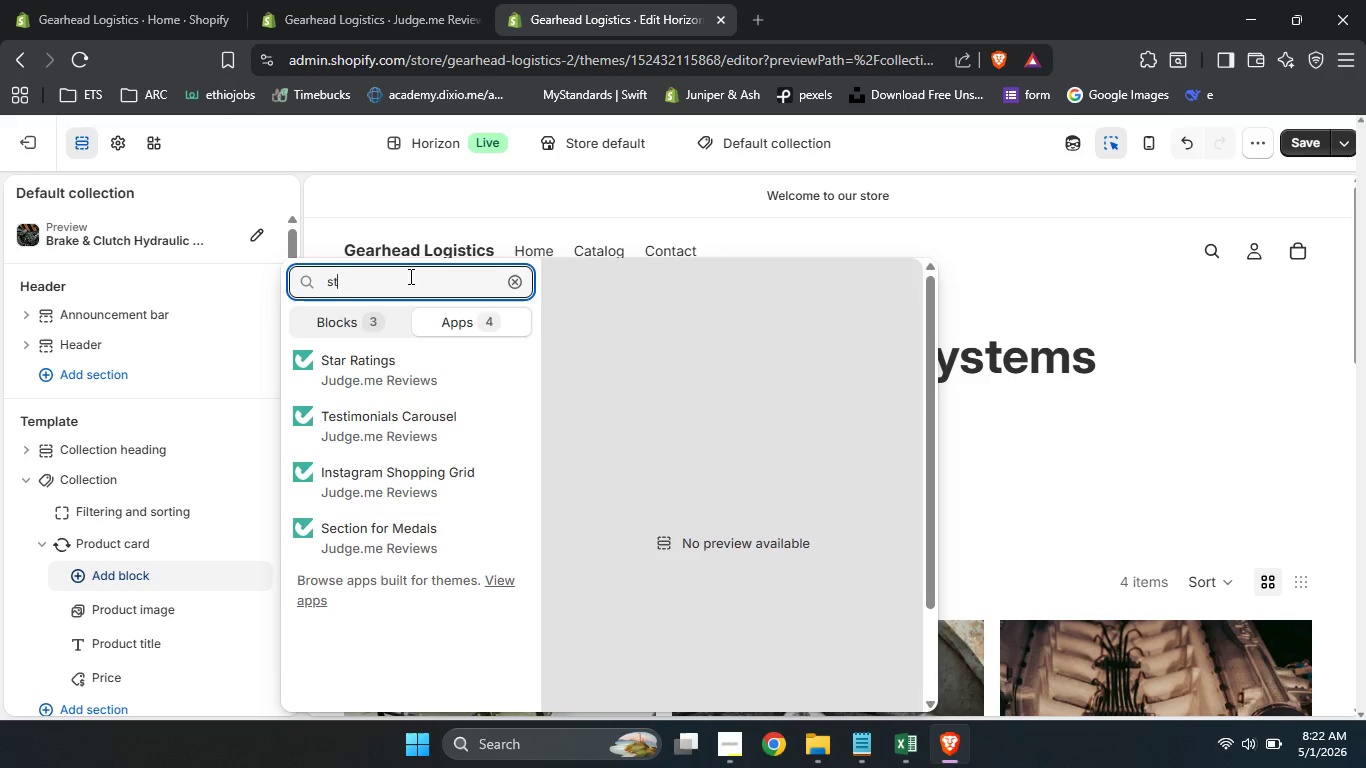 
type(star)
 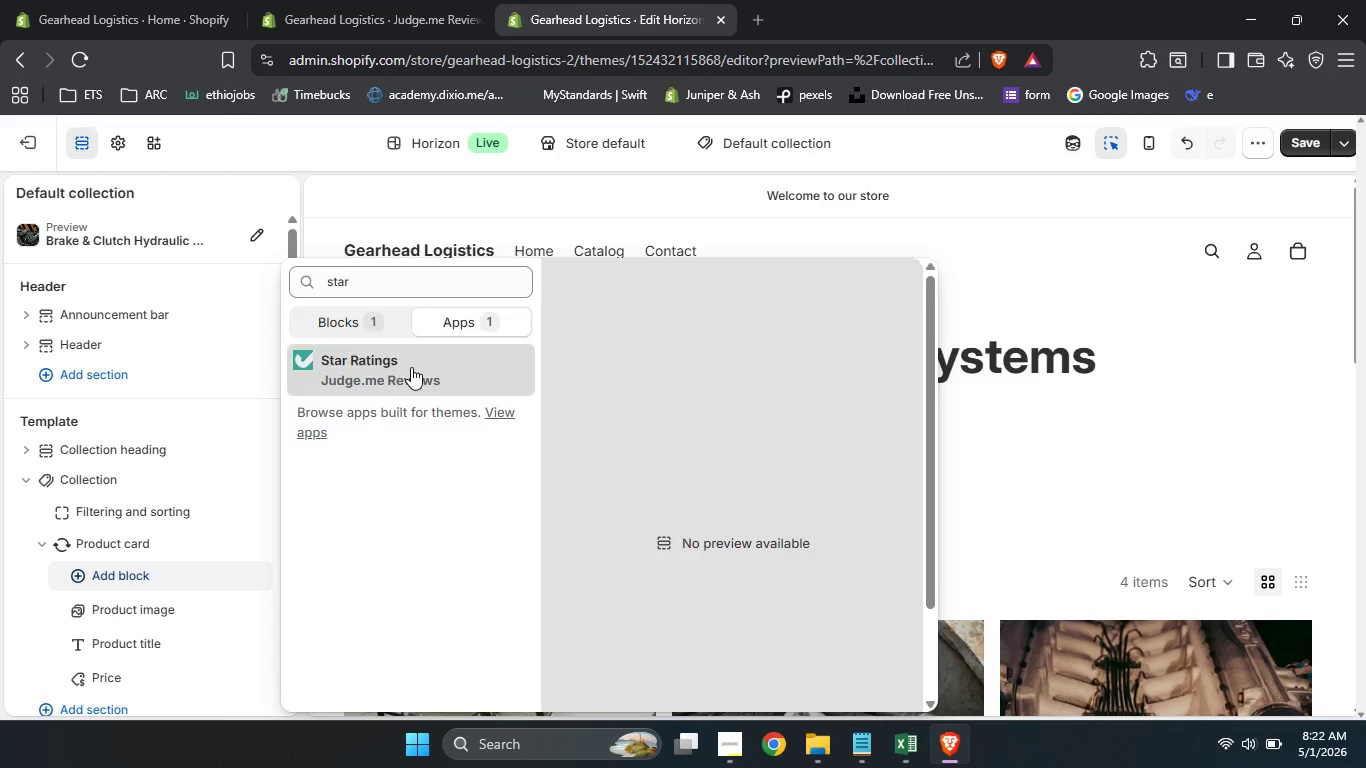 
left_click([411, 367])
 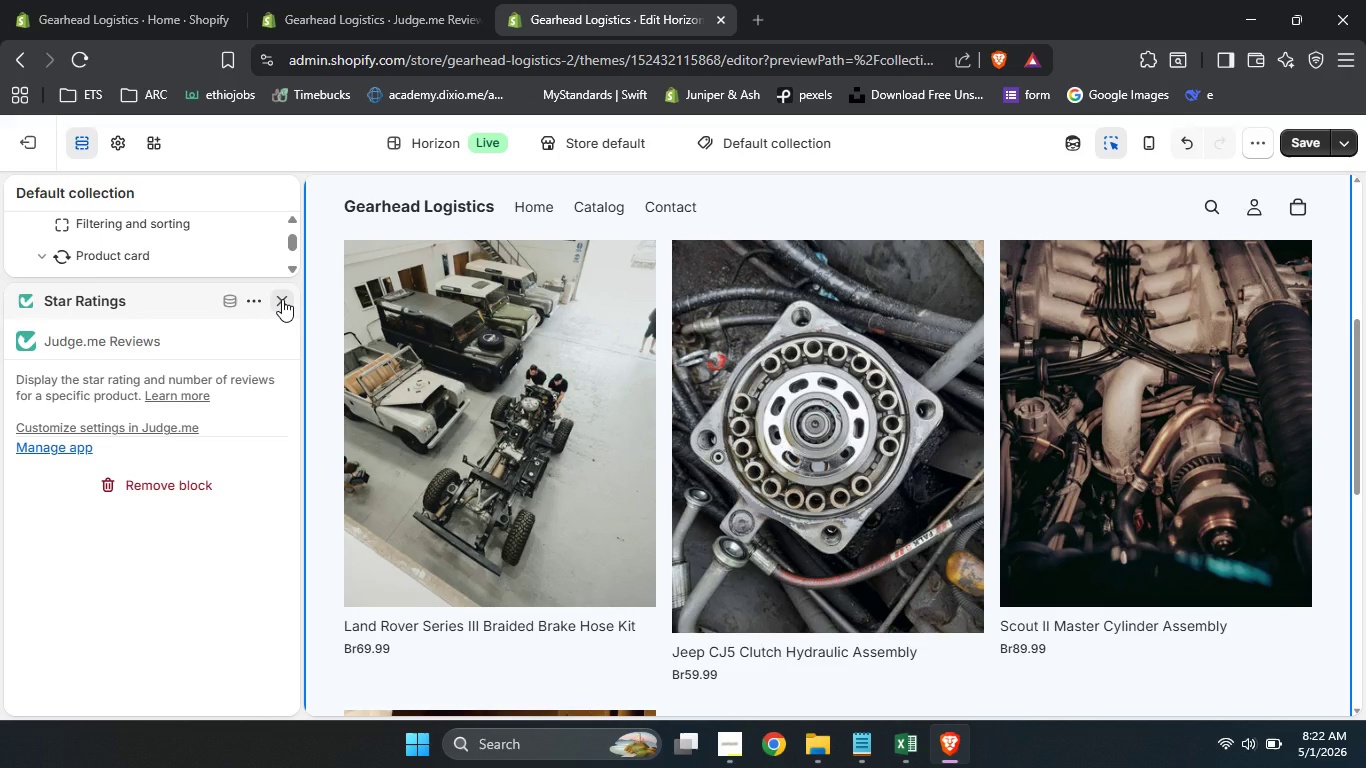 
wait(5.2)
 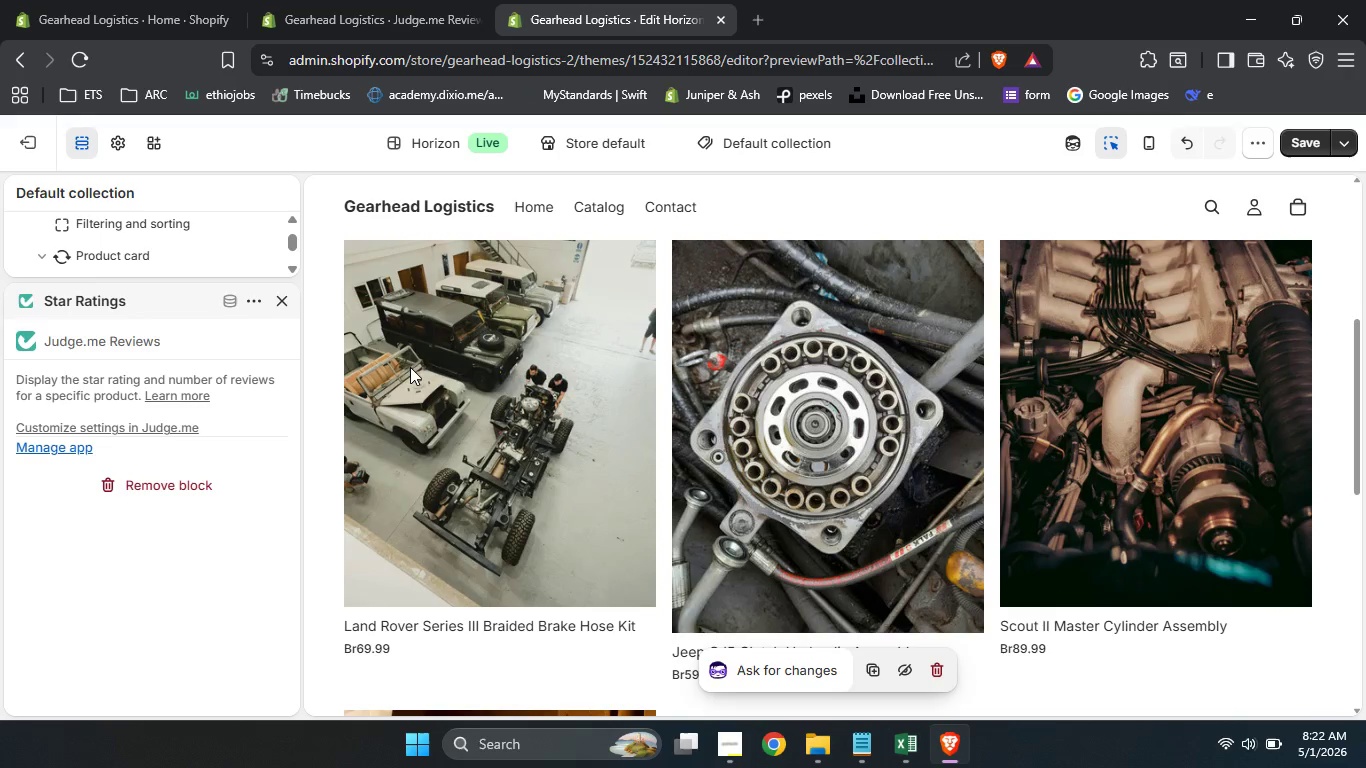 
left_click([282, 299])
 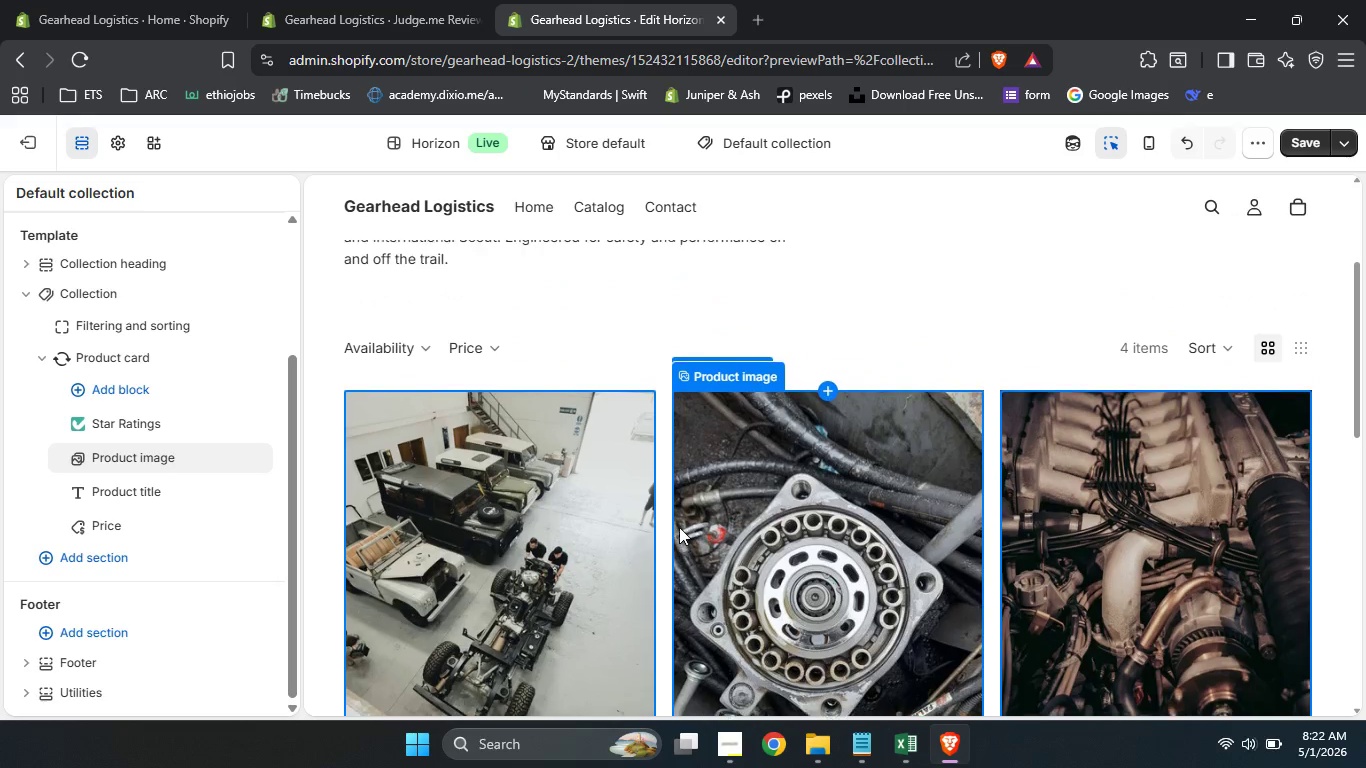 
scroll: coordinate [679, 527], scroll_direction: up, amount: 1.0
 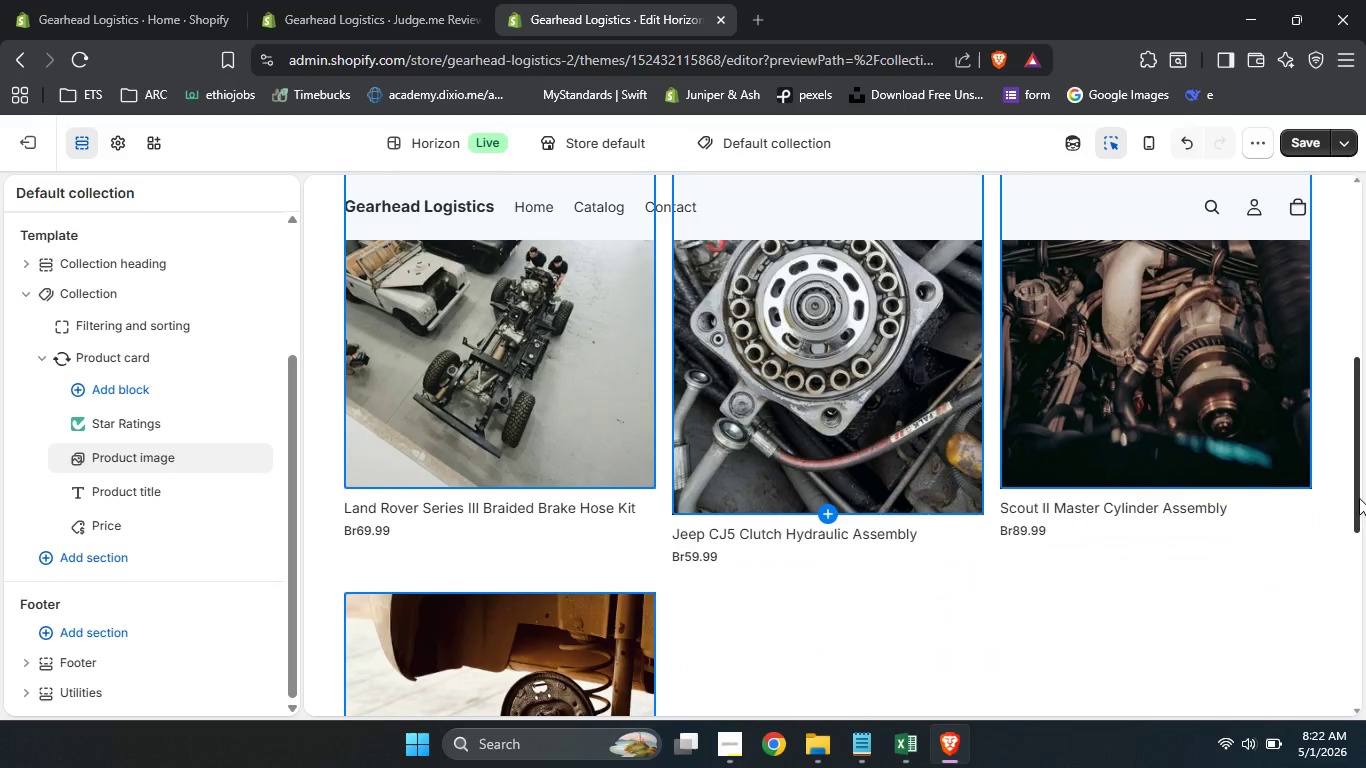 
left_click_drag(start_coordinate=[1357, 383], to_coordinate=[1317, 304])
 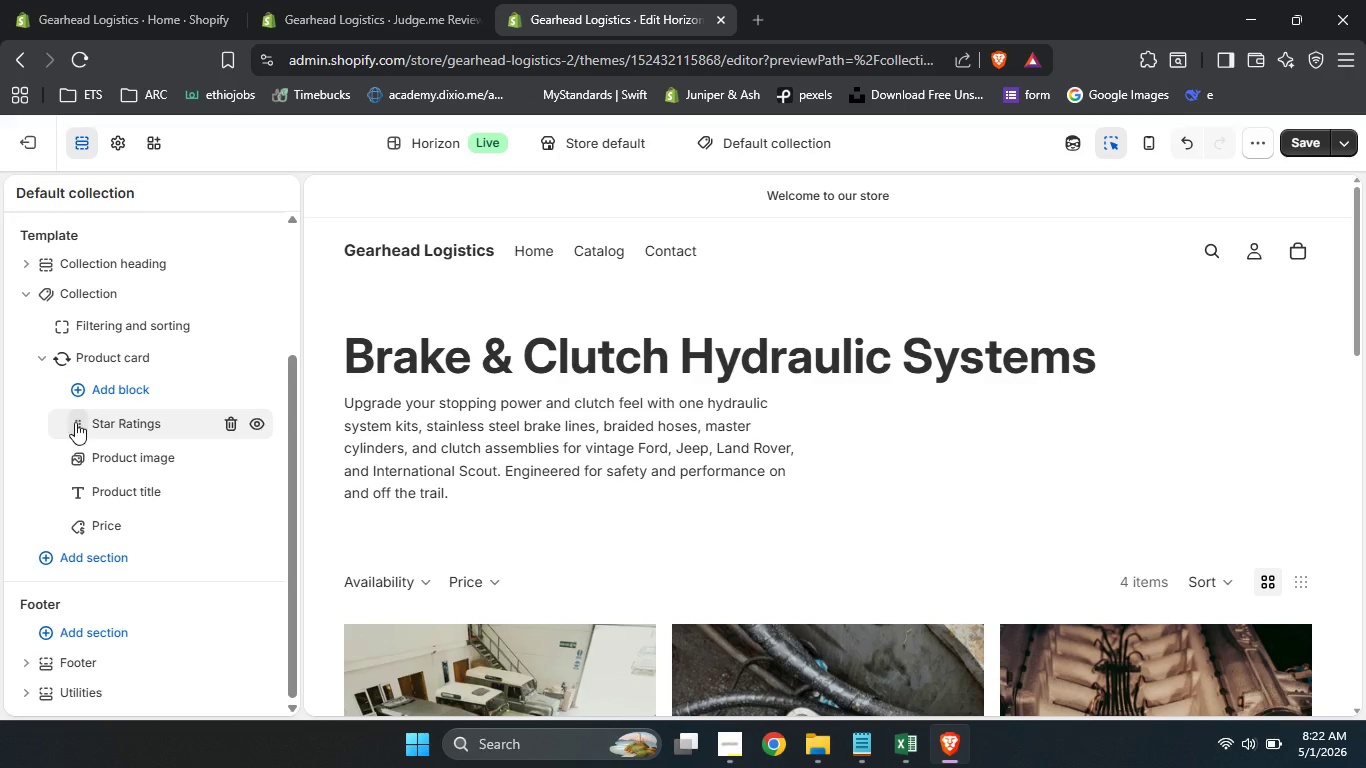 
left_click_drag(start_coordinate=[75, 422], to_coordinate=[81, 469])
 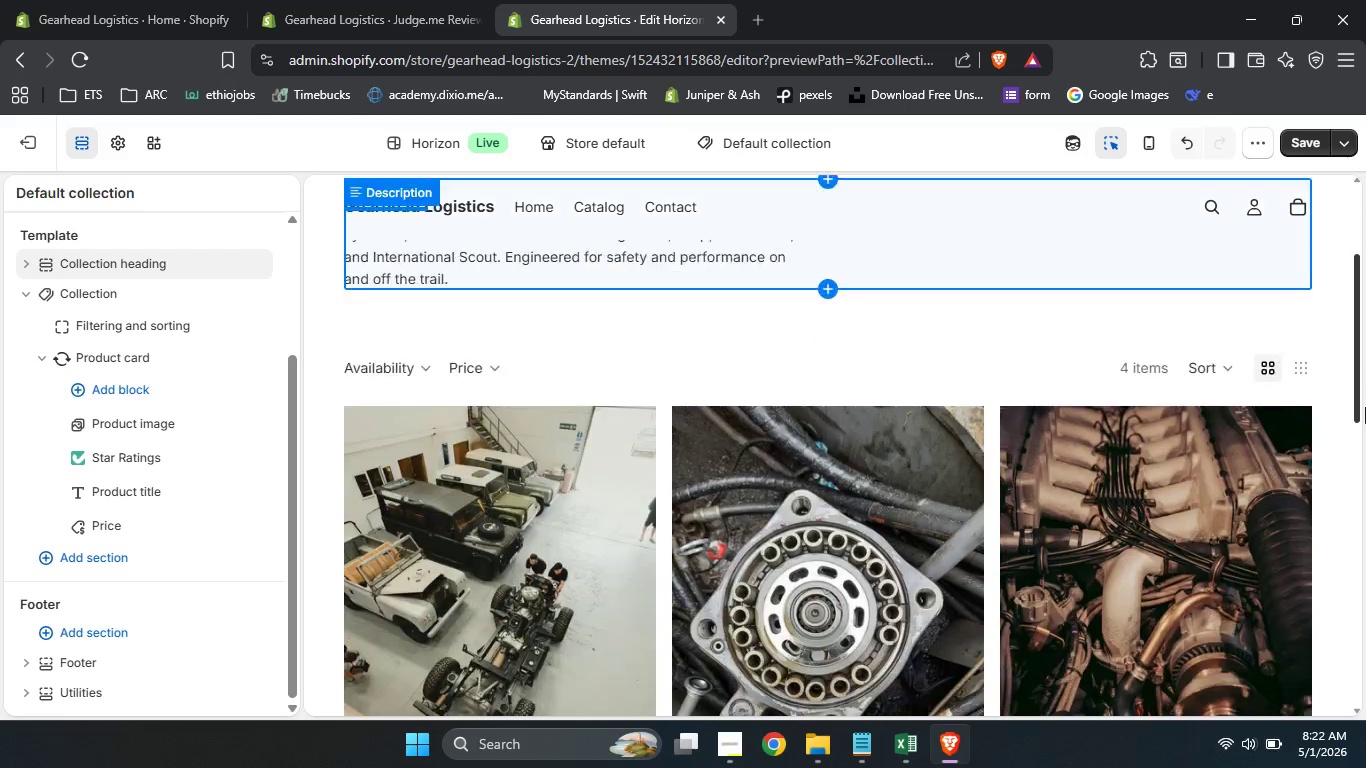 
left_click_drag(start_coordinate=[1355, 334], to_coordinate=[1364, 537])
 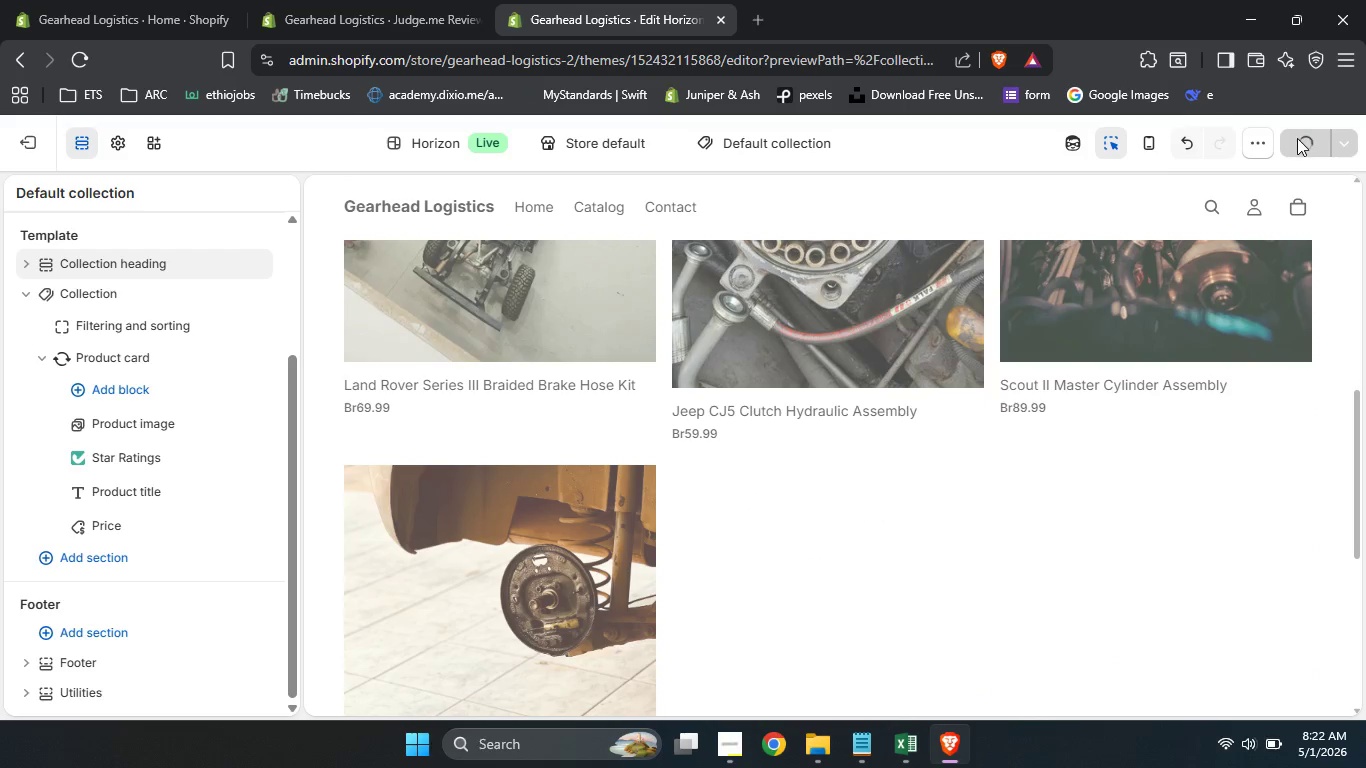 
left_click([1297, 138])
 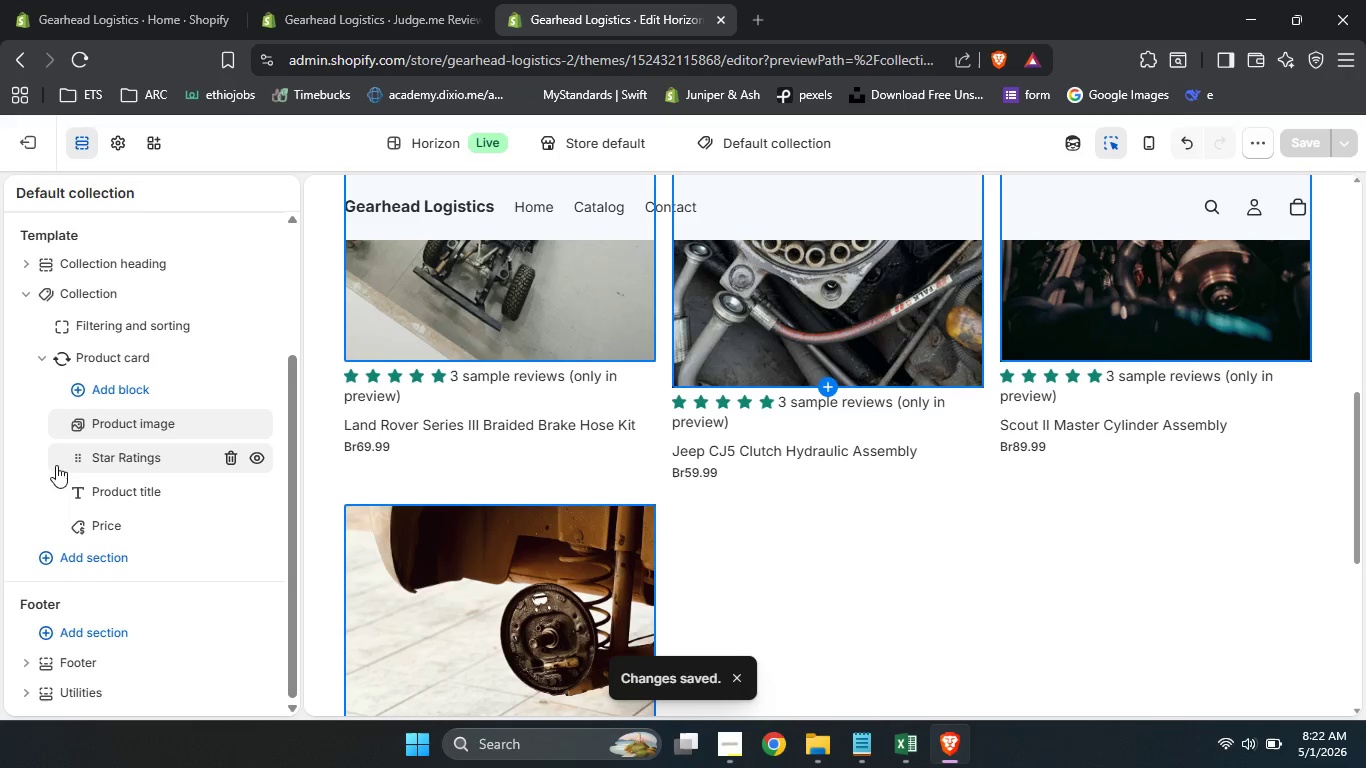 
wait(9.86)
 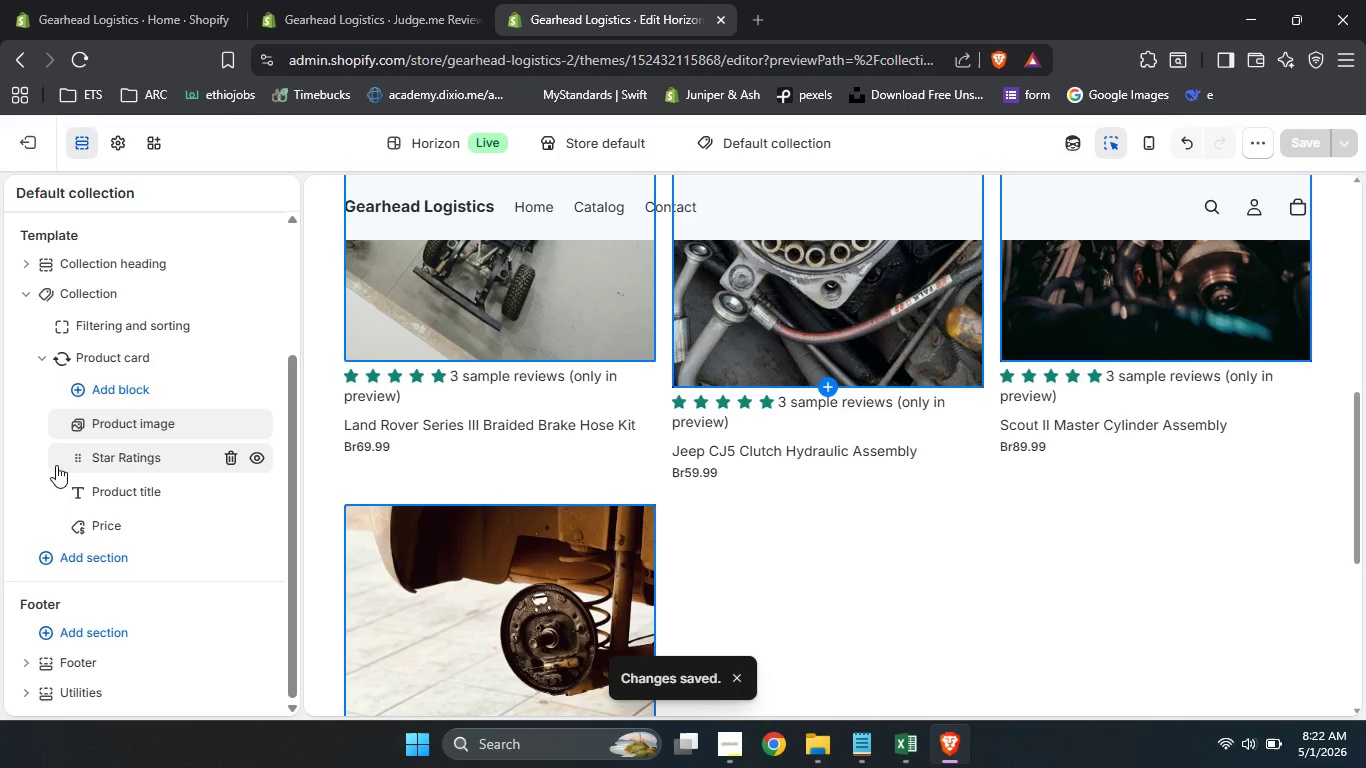 
left_click([738, 738])